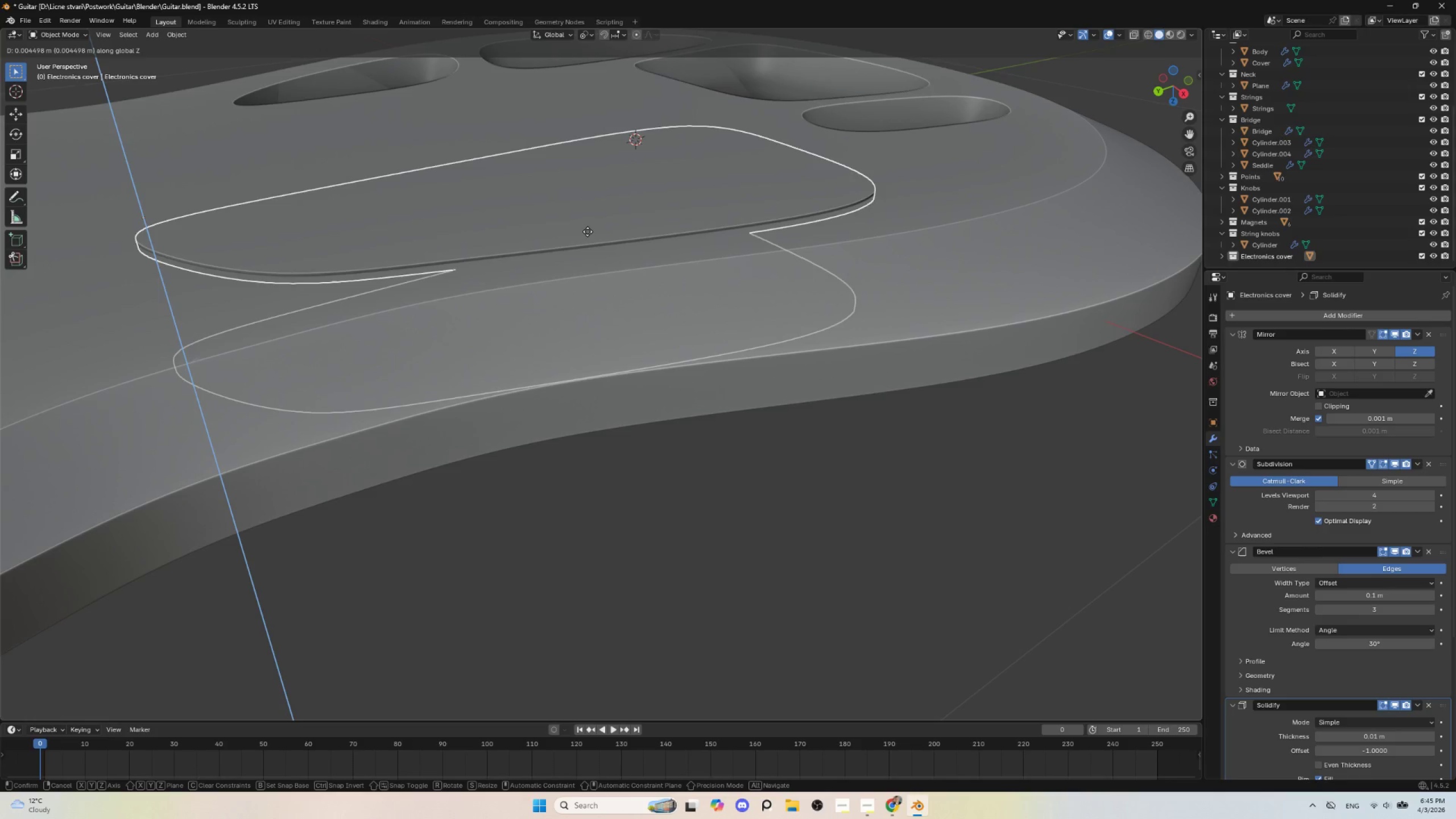 
left_click([588, 231])
 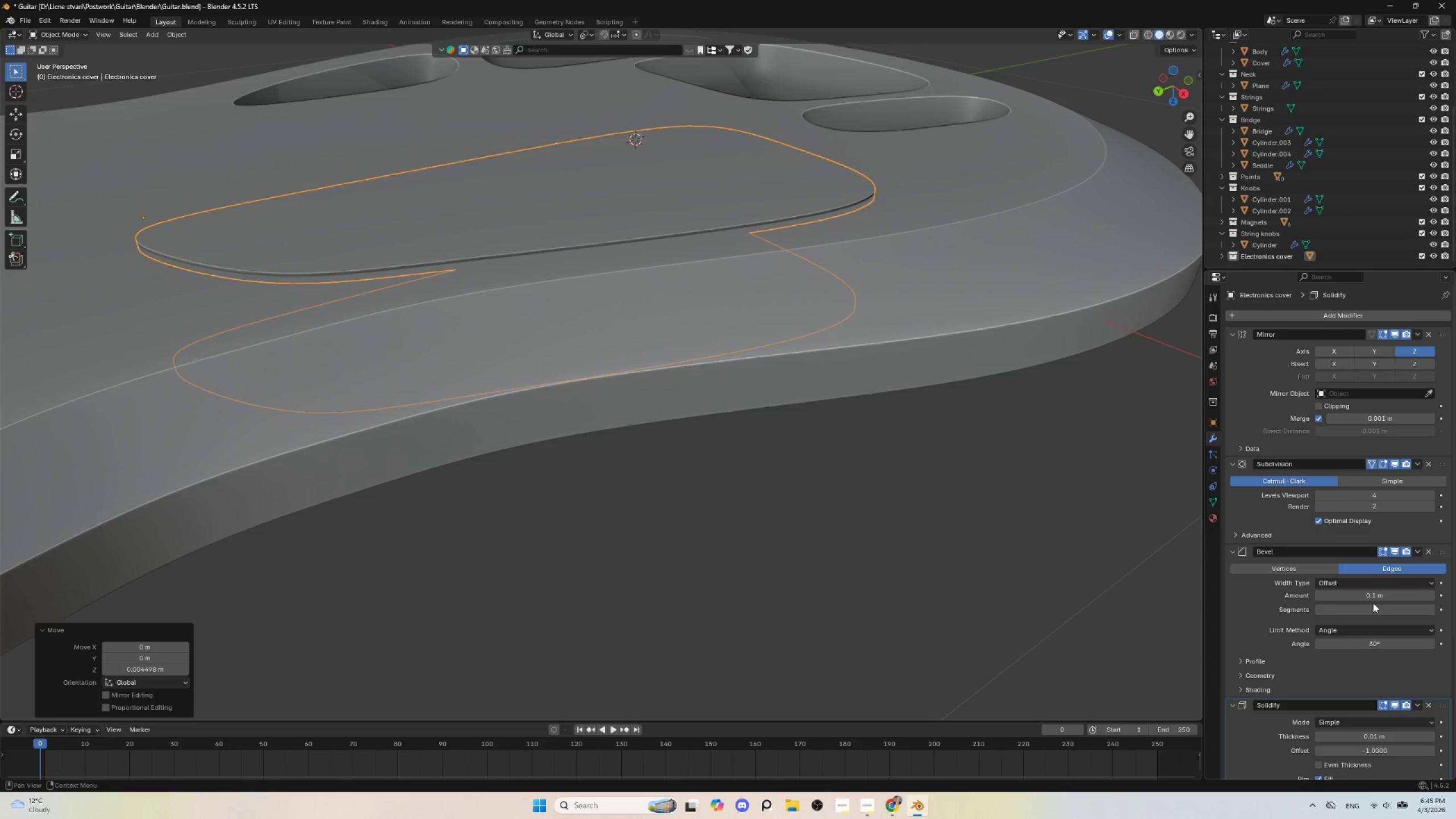 
hold_key(key=ShiftLeft, duration=1.51)
 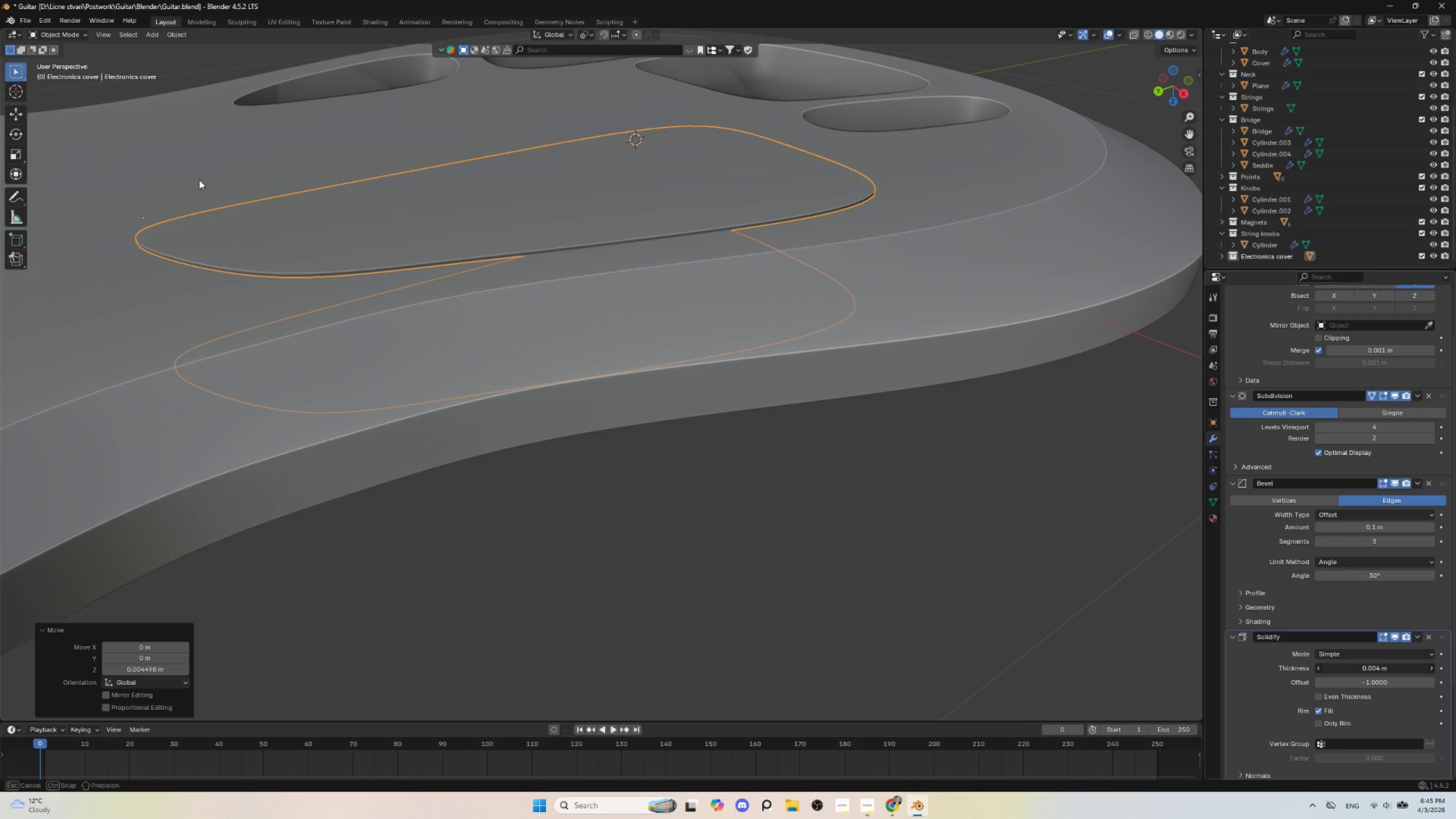 
scroll: coordinate [1362, 702], scroll_direction: down, amount: 3.0
 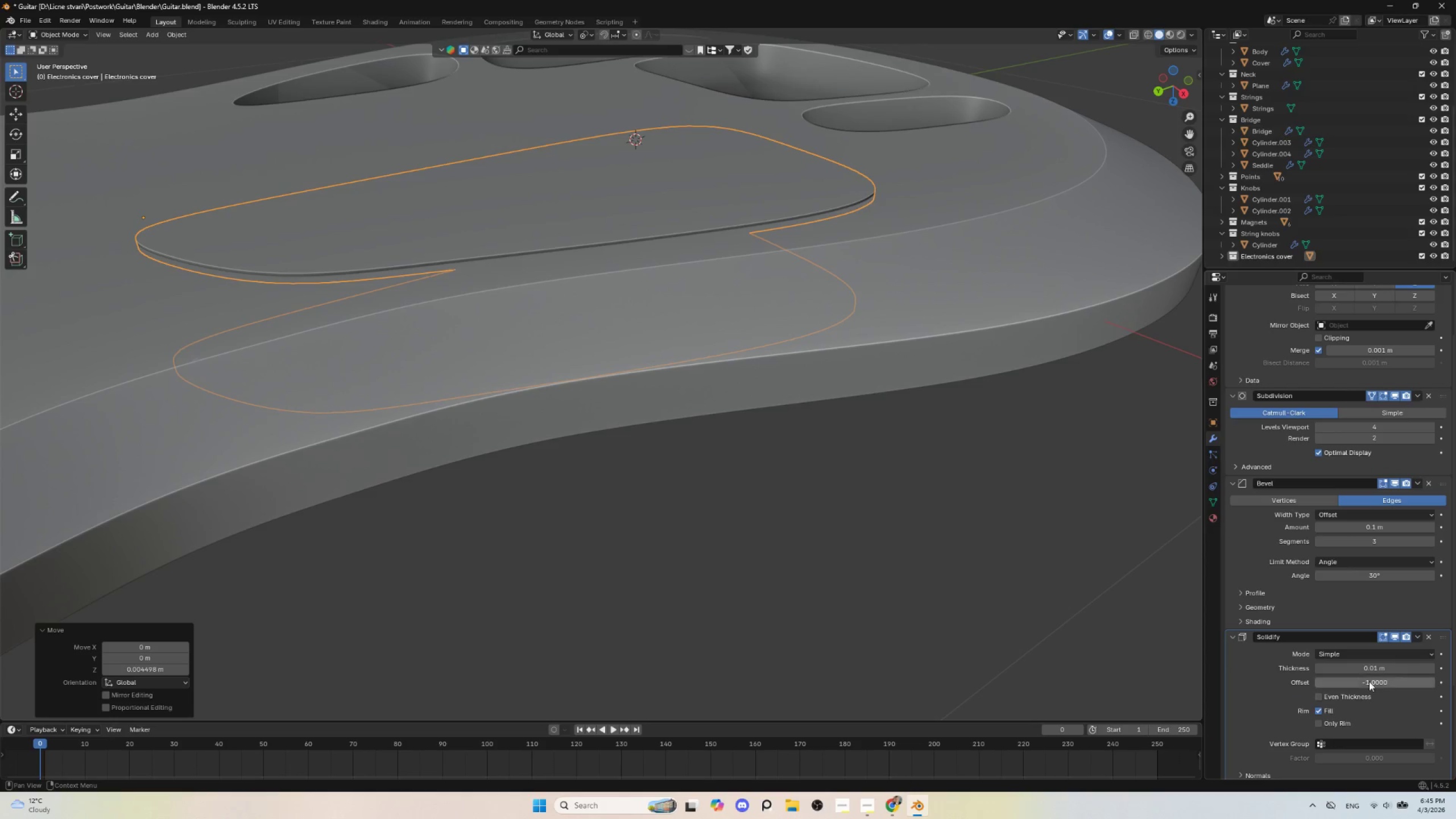 
left_click_drag(start_coordinate=[1369, 667], to_coordinate=[199, 180])
 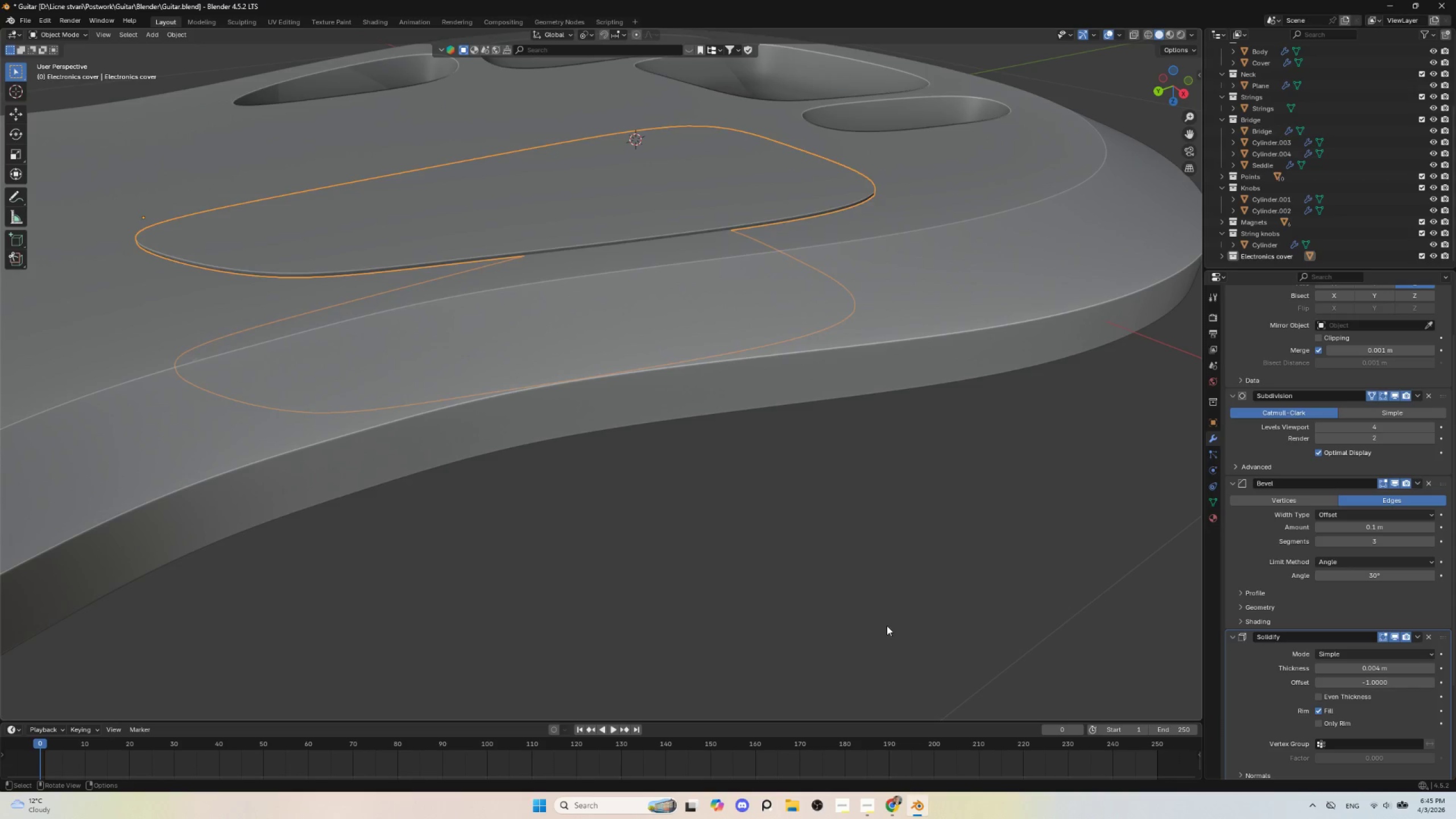 
hold_key(key=ShiftLeft, duration=1.52)
 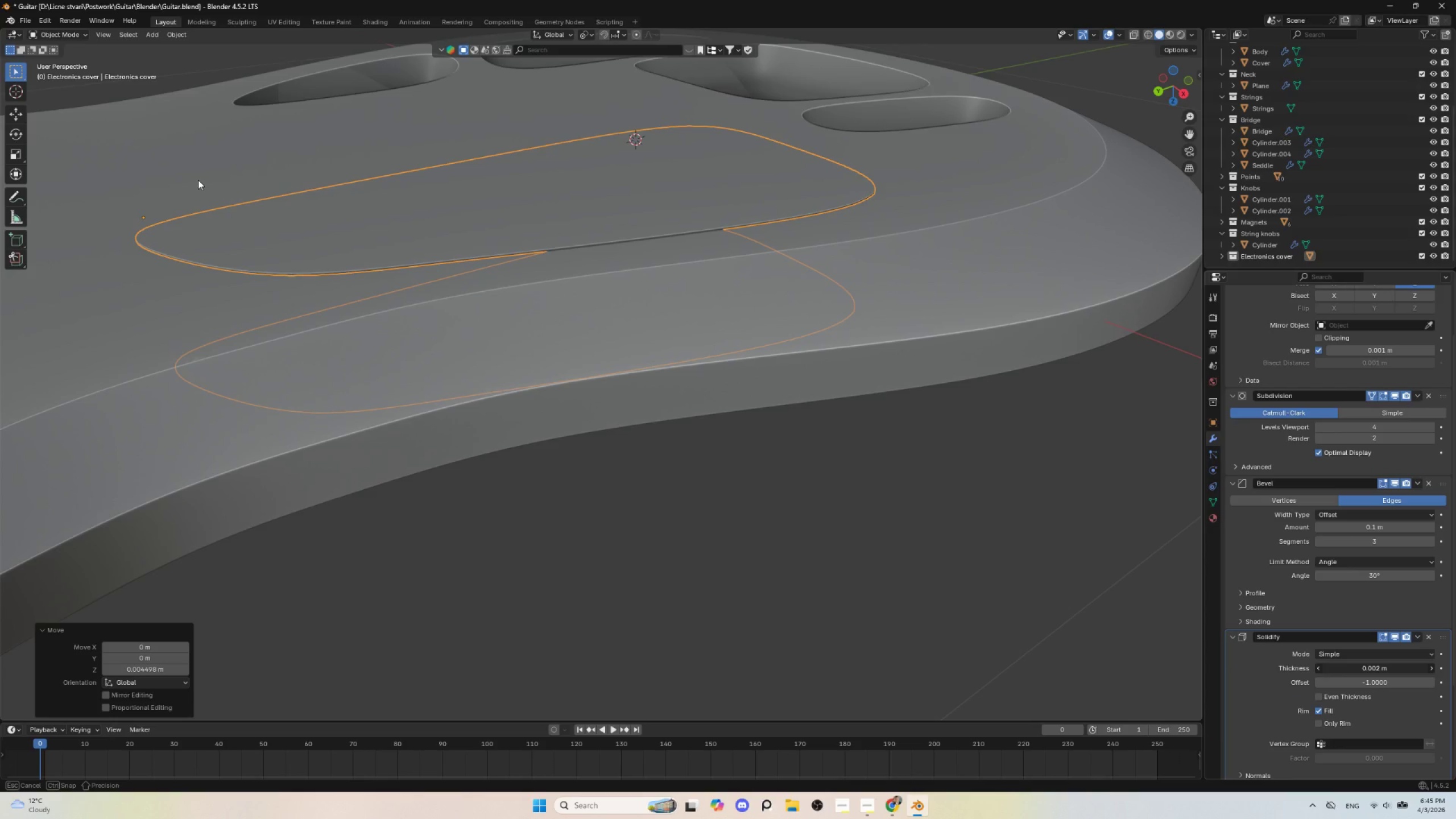 
hold_key(key=ShiftLeft, duration=1.5)
 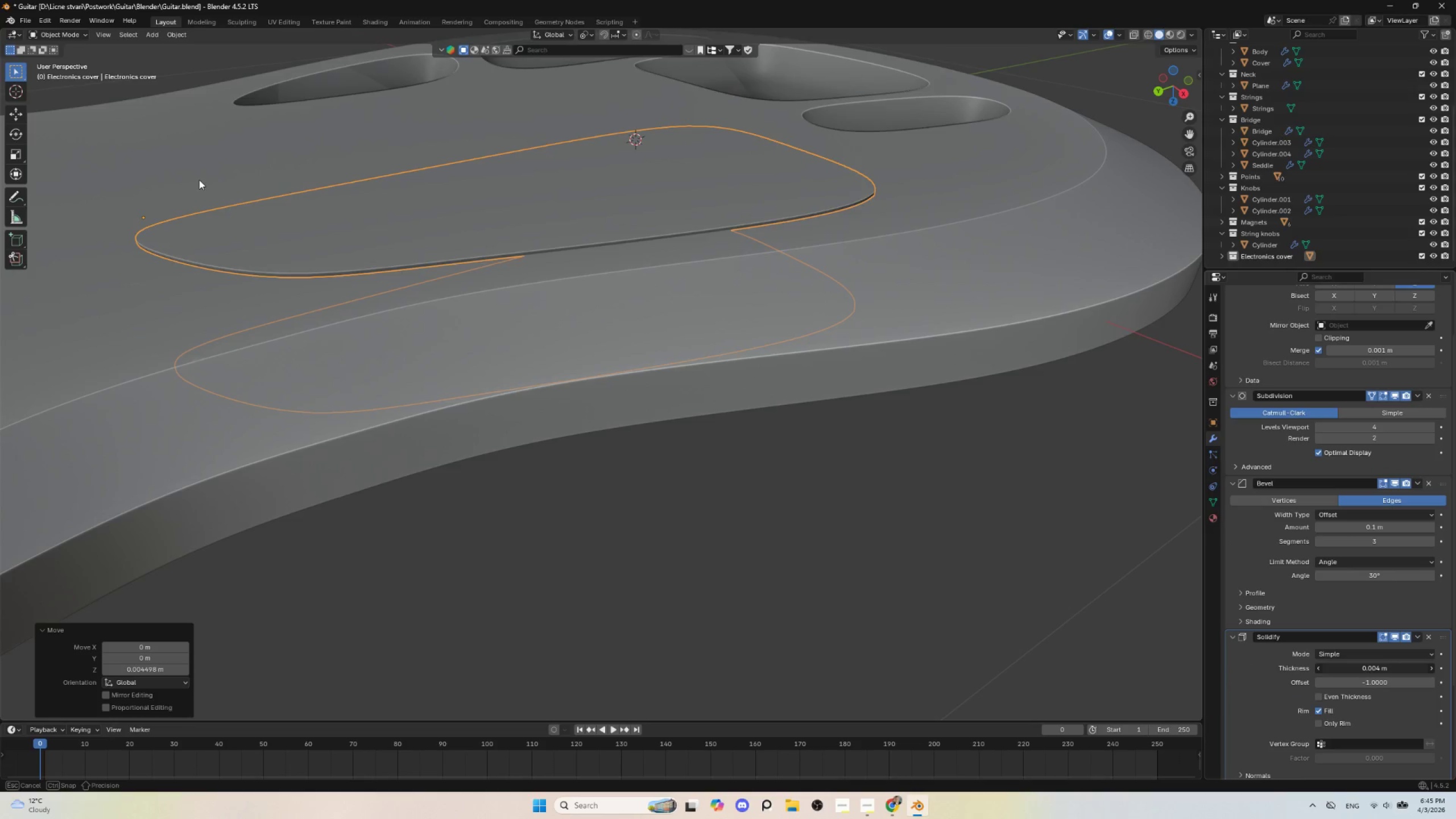 
hold_key(key=ShiftLeft, duration=1.52)
 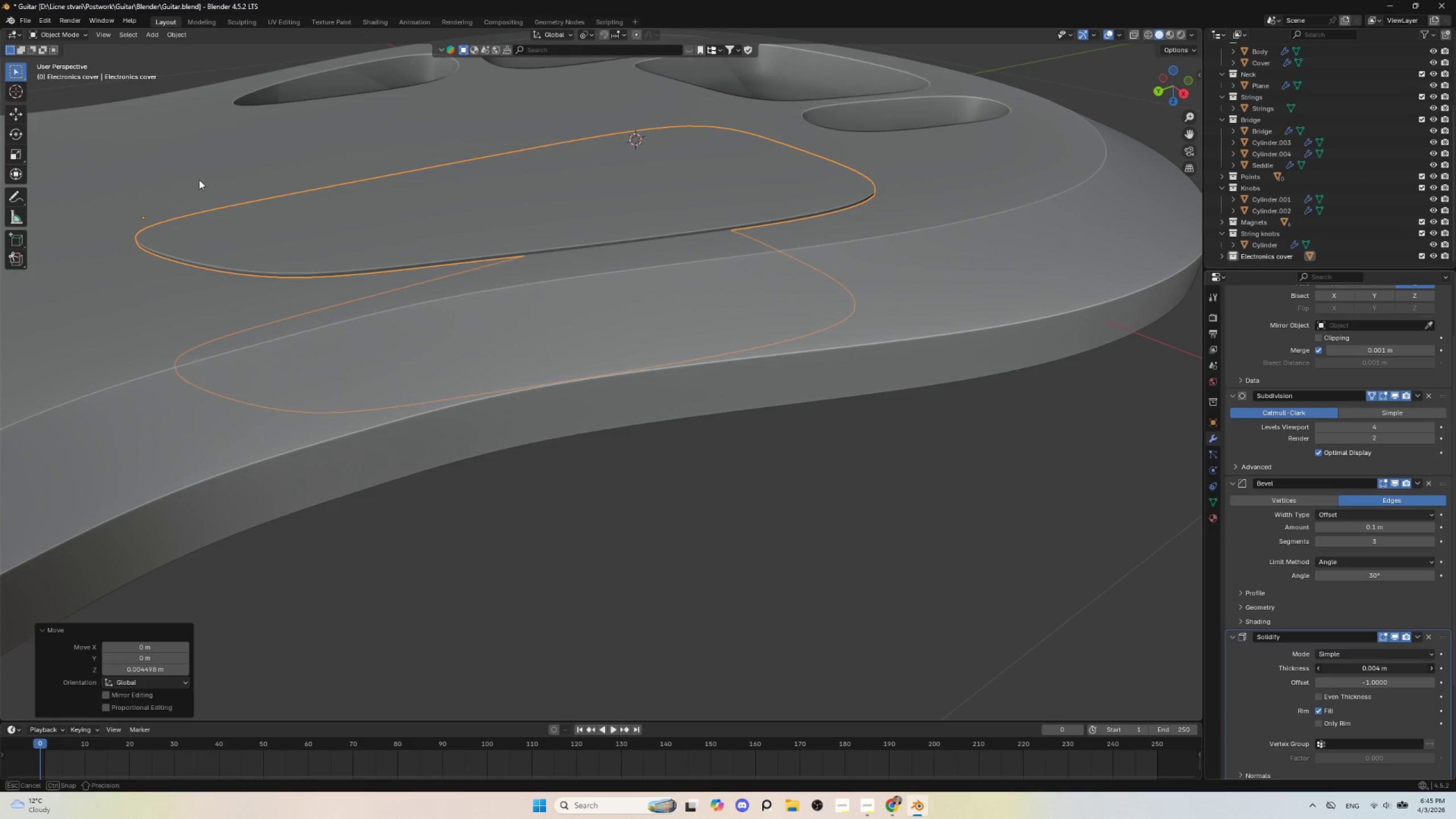 
hold_key(key=ShiftLeft, duration=0.88)
 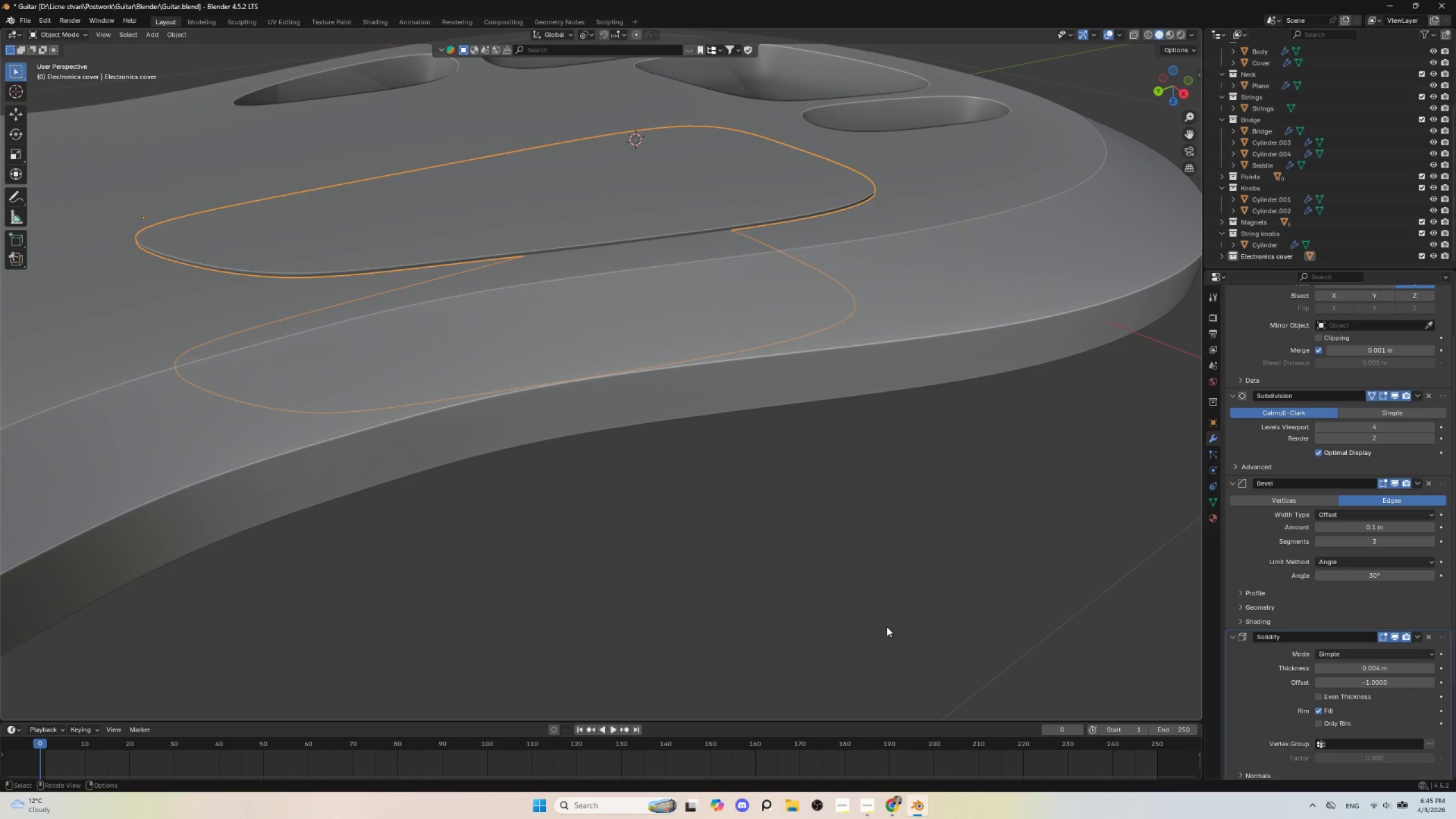 
left_click([887, 626])
 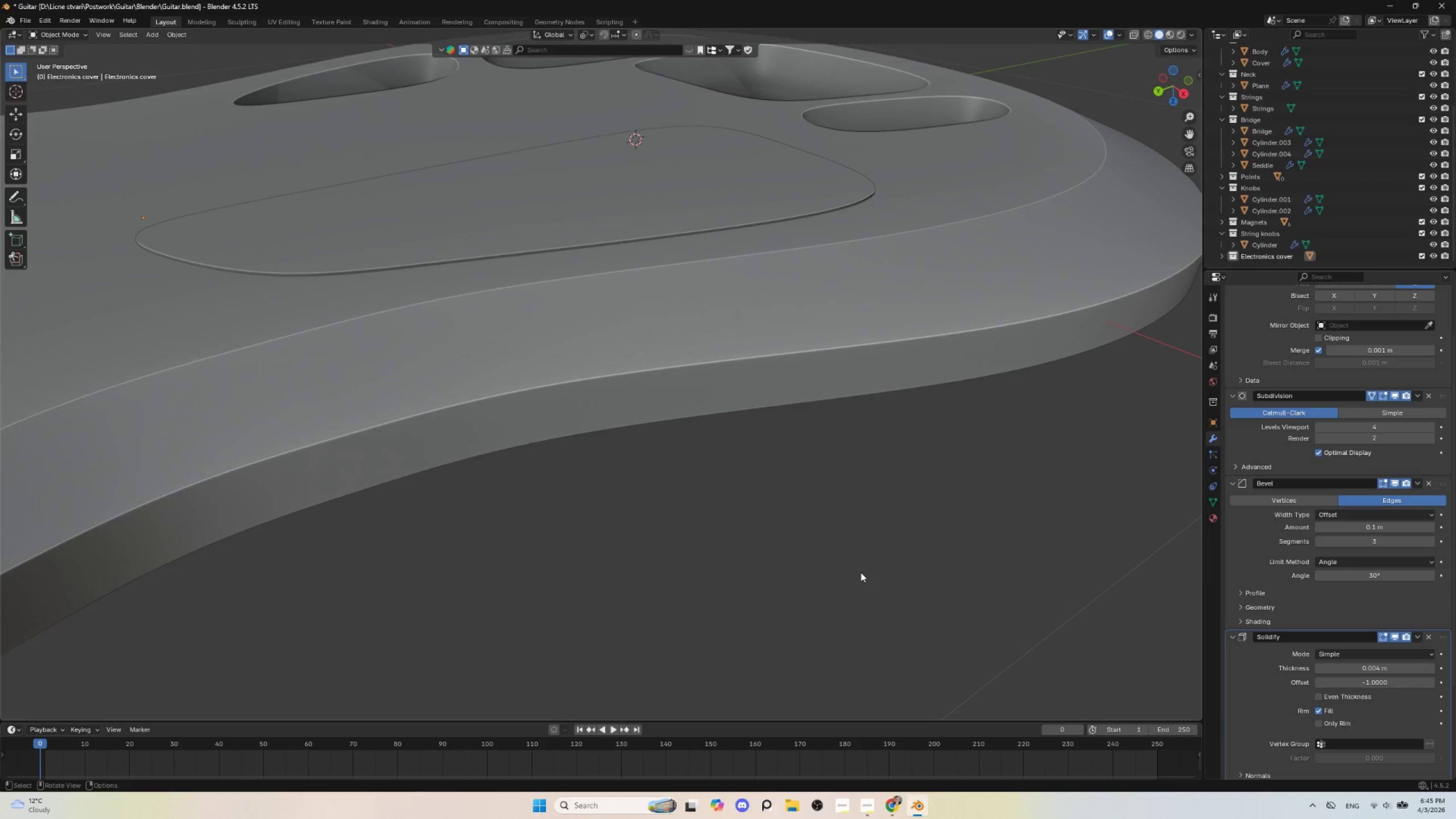 
scroll: coordinate [853, 570], scroll_direction: down, amount: 6.0
 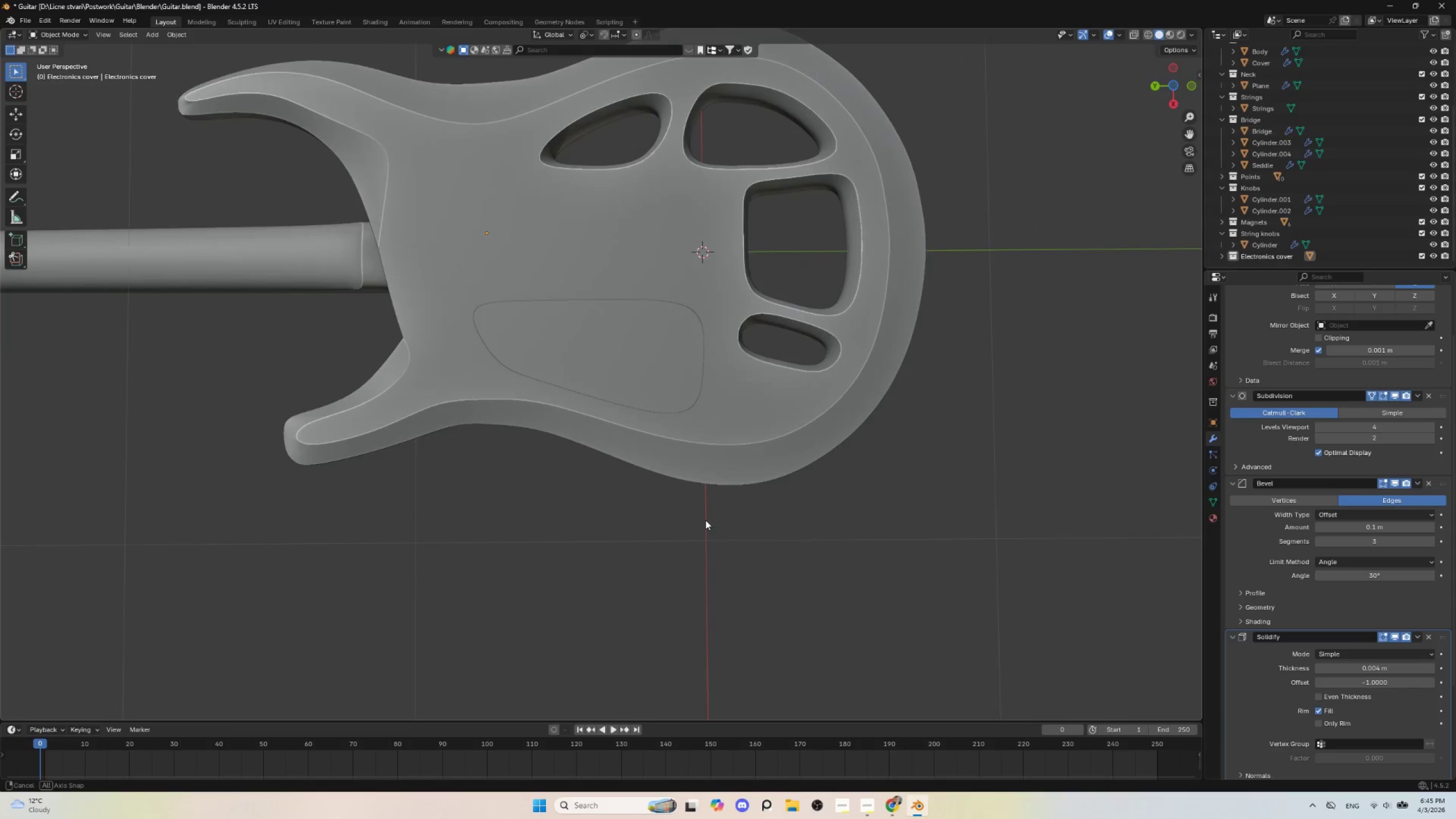 
hold_key(key=AltLeft, duration=0.34)
 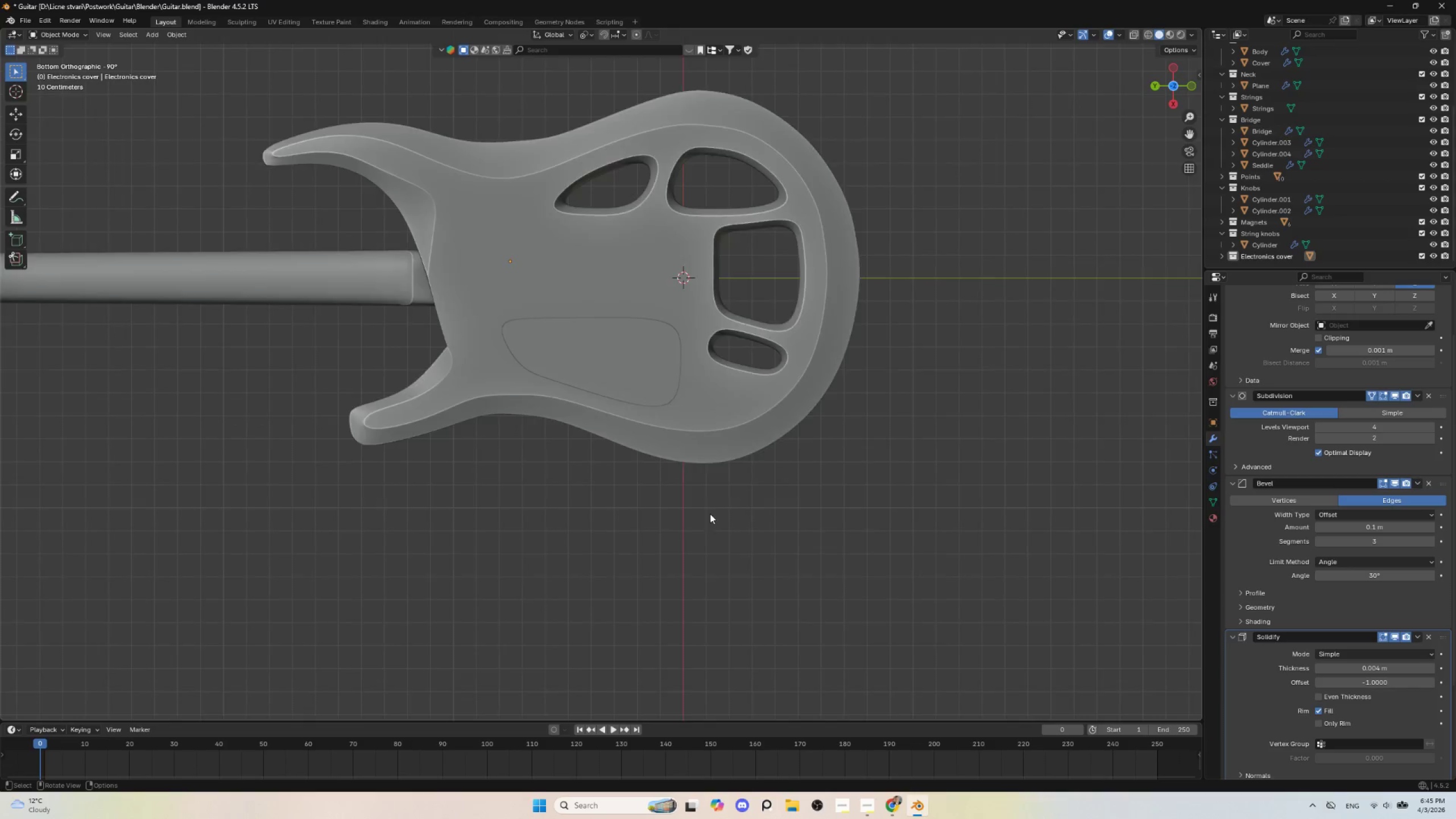 
scroll: coordinate [708, 518], scroll_direction: down, amount: 5.0
 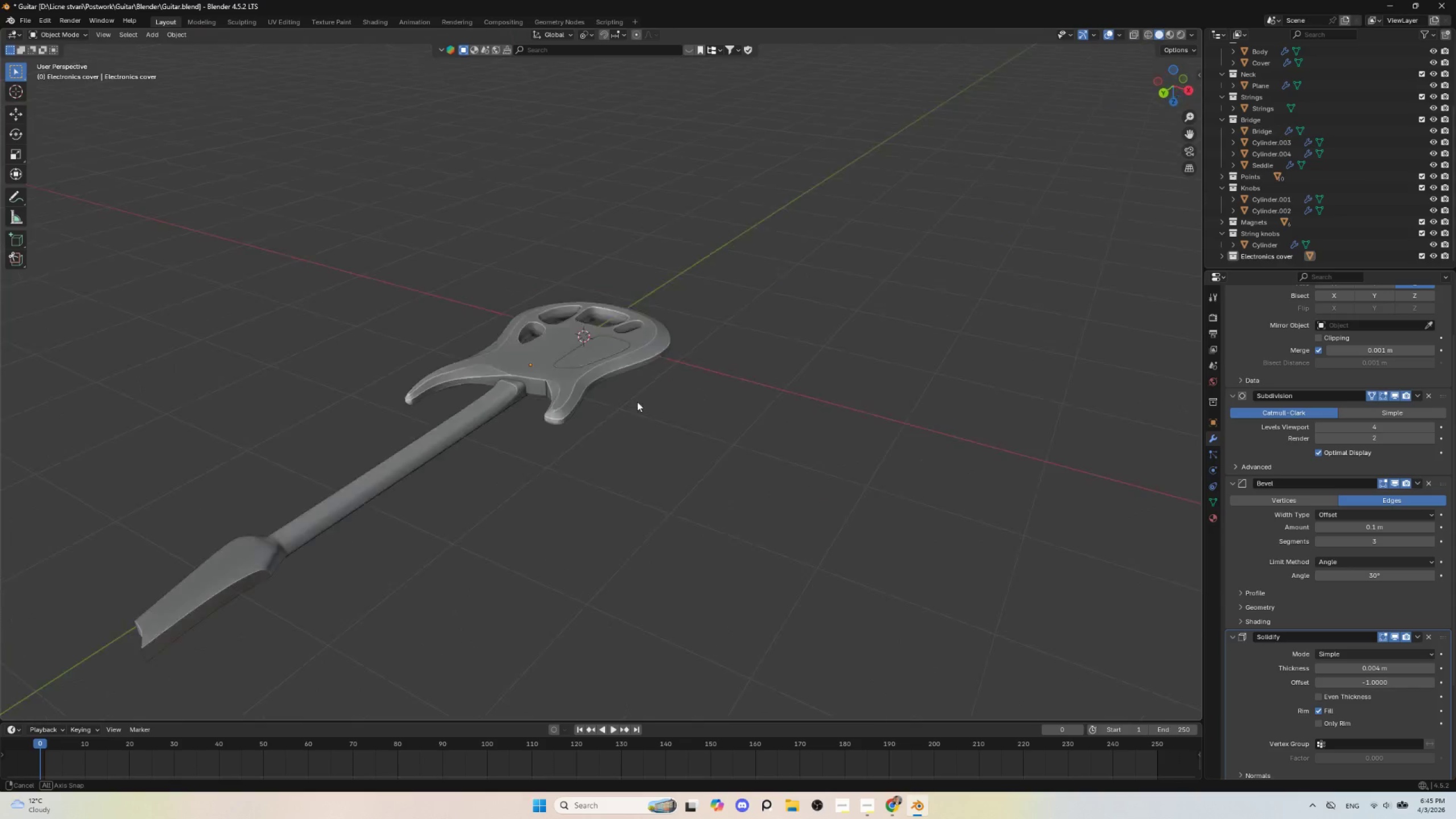 
scroll: coordinate [601, 489], scroll_direction: up, amount: 7.0
 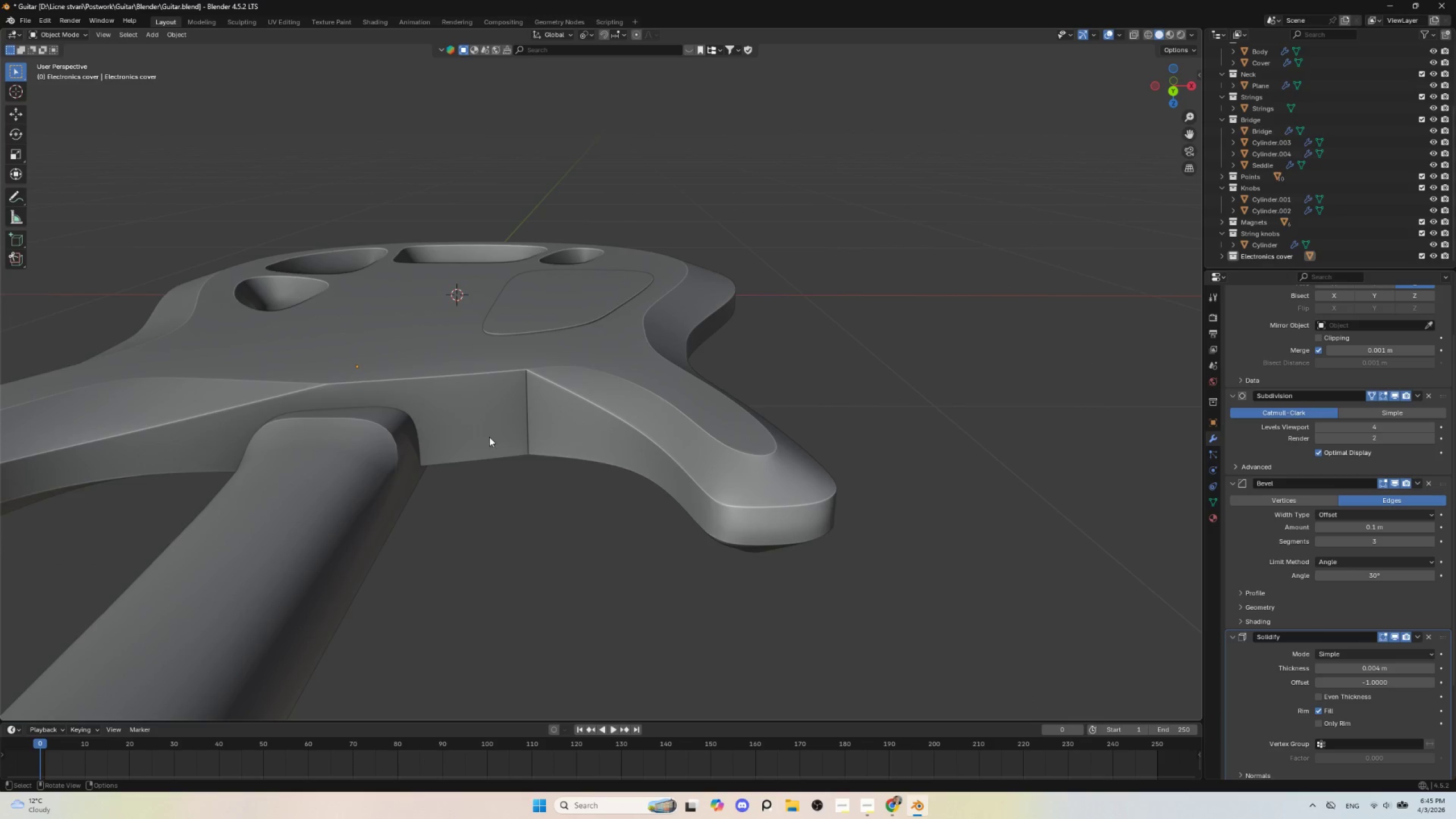 
scroll: coordinate [490, 438], scroll_direction: down, amount: 4.0
 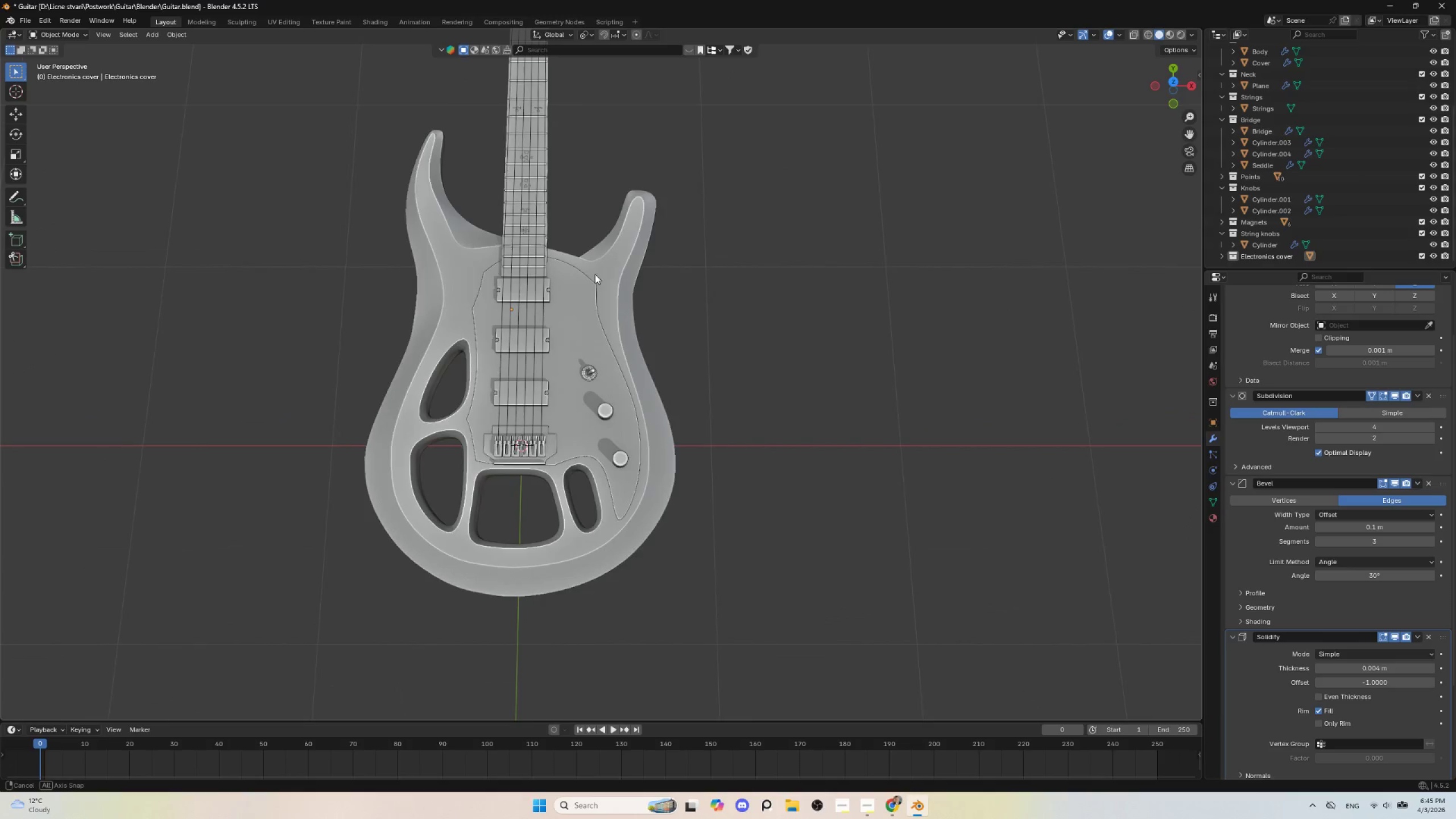 
hold_key(key=AltLeft, duration=1.42)
 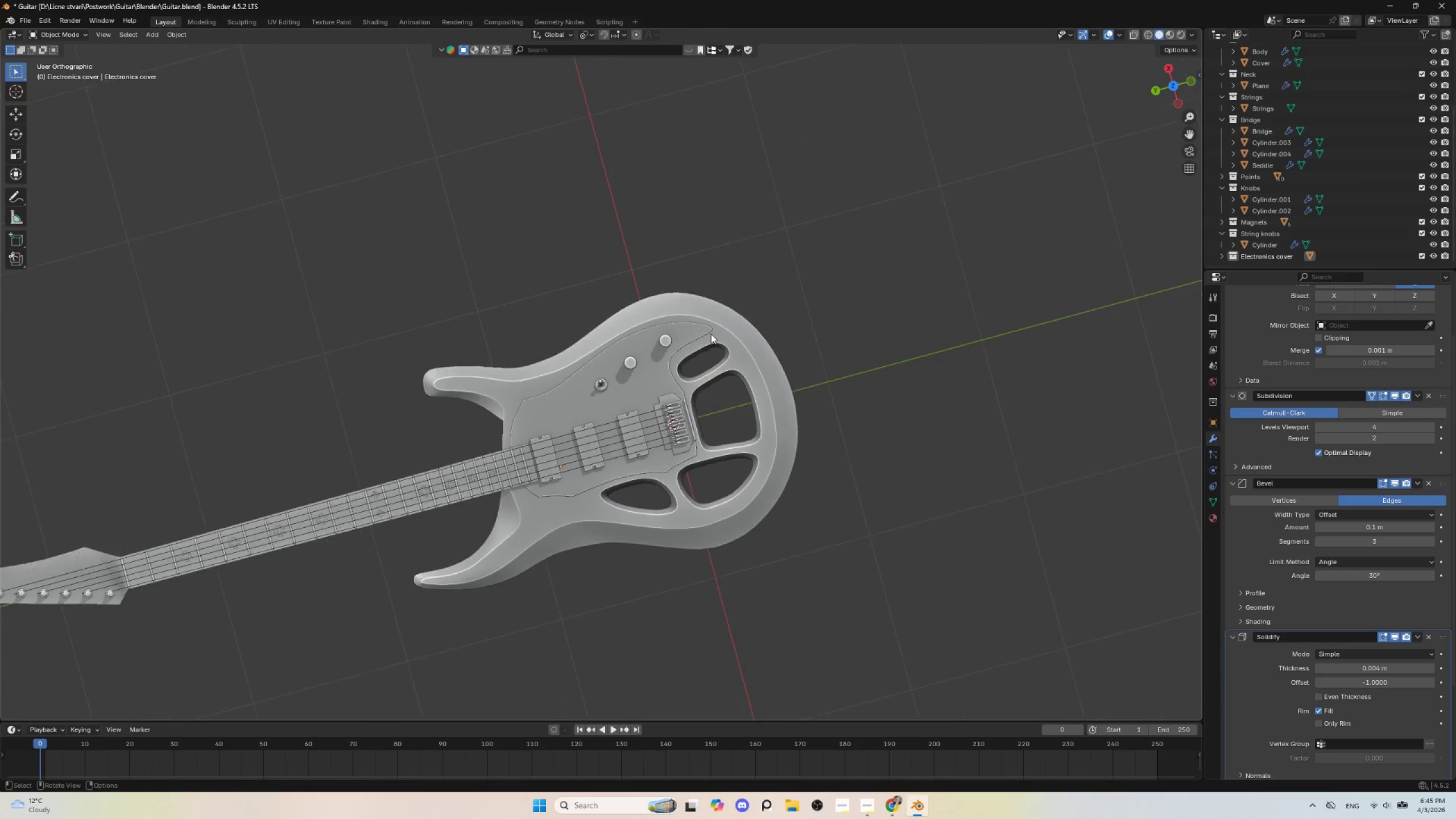 
scroll: coordinate [714, 341], scroll_direction: down, amount: 5.0
 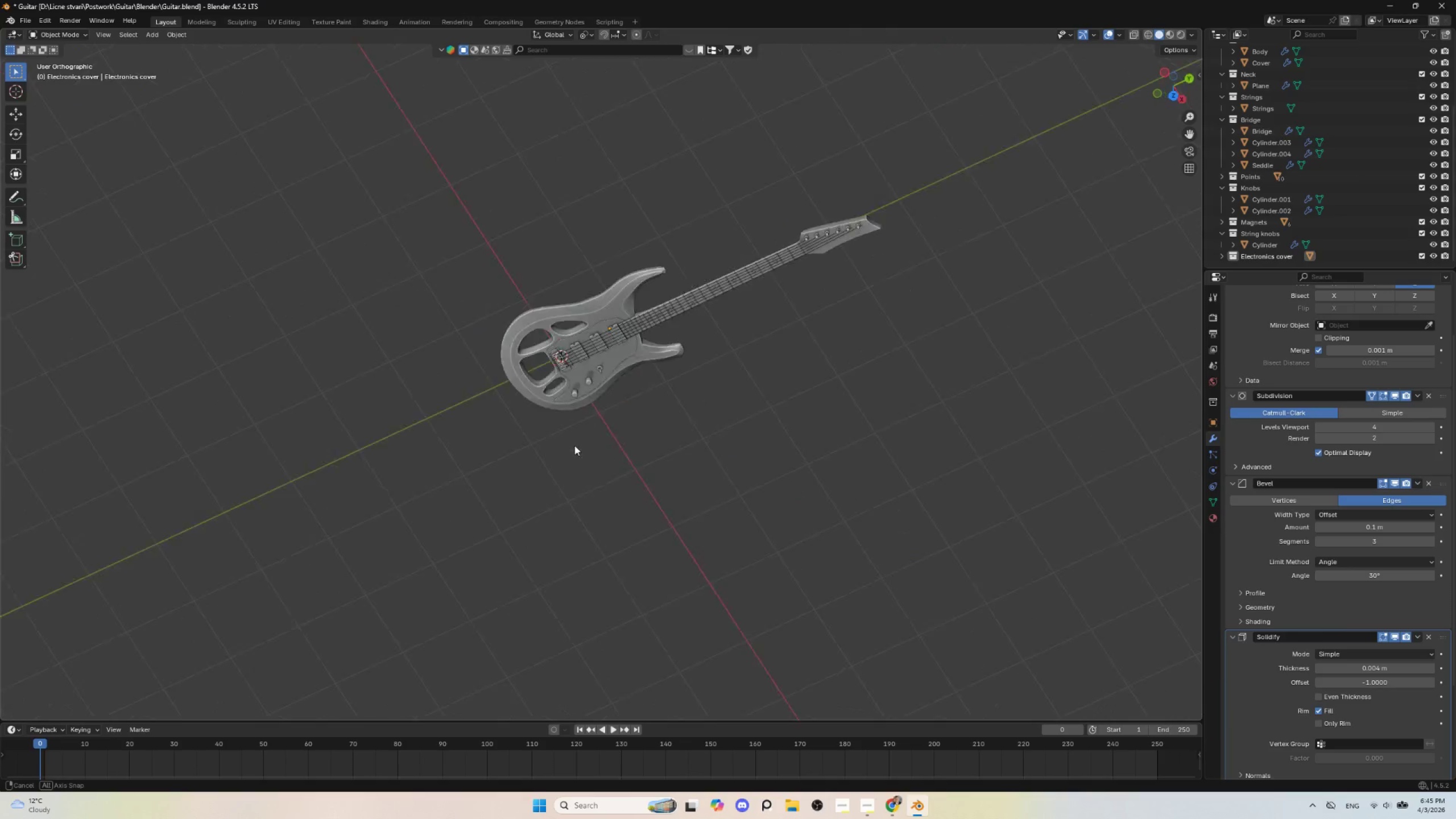 
hold_key(key=AltLeft, duration=0.44)
 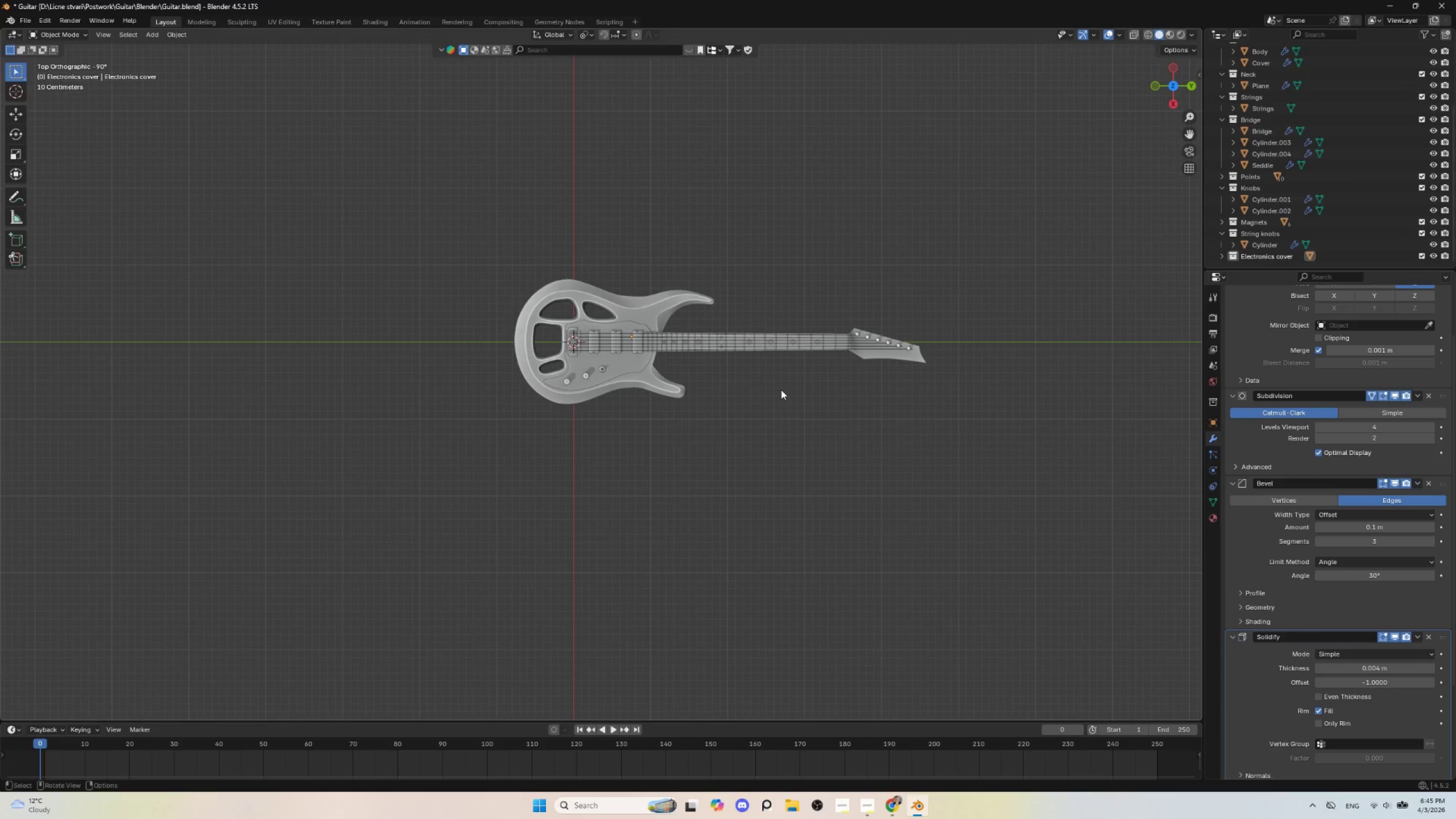 
hold_key(key=ShiftLeft, duration=0.38)
 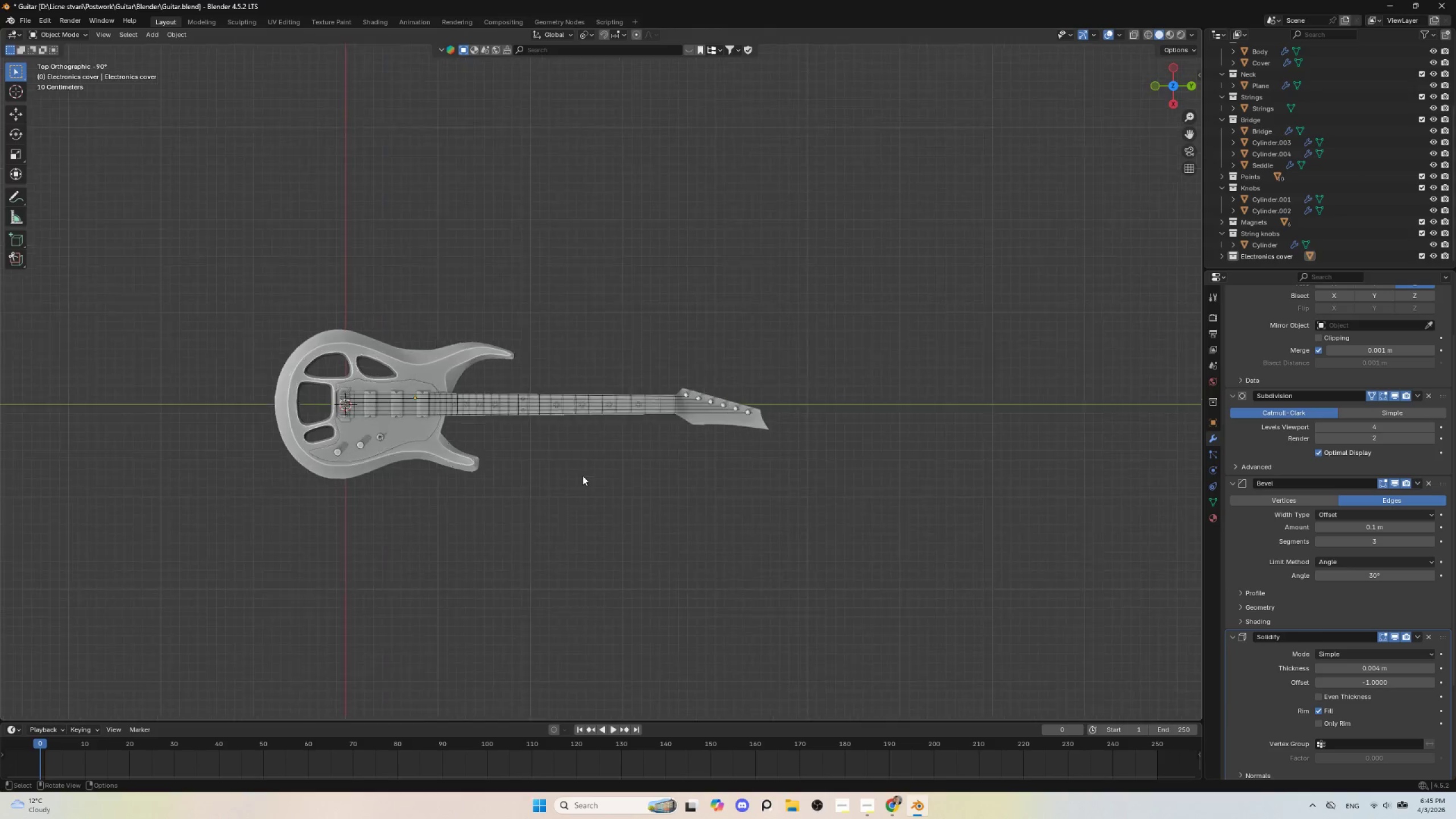 
hold_key(key=ShiftLeft, duration=0.5)
 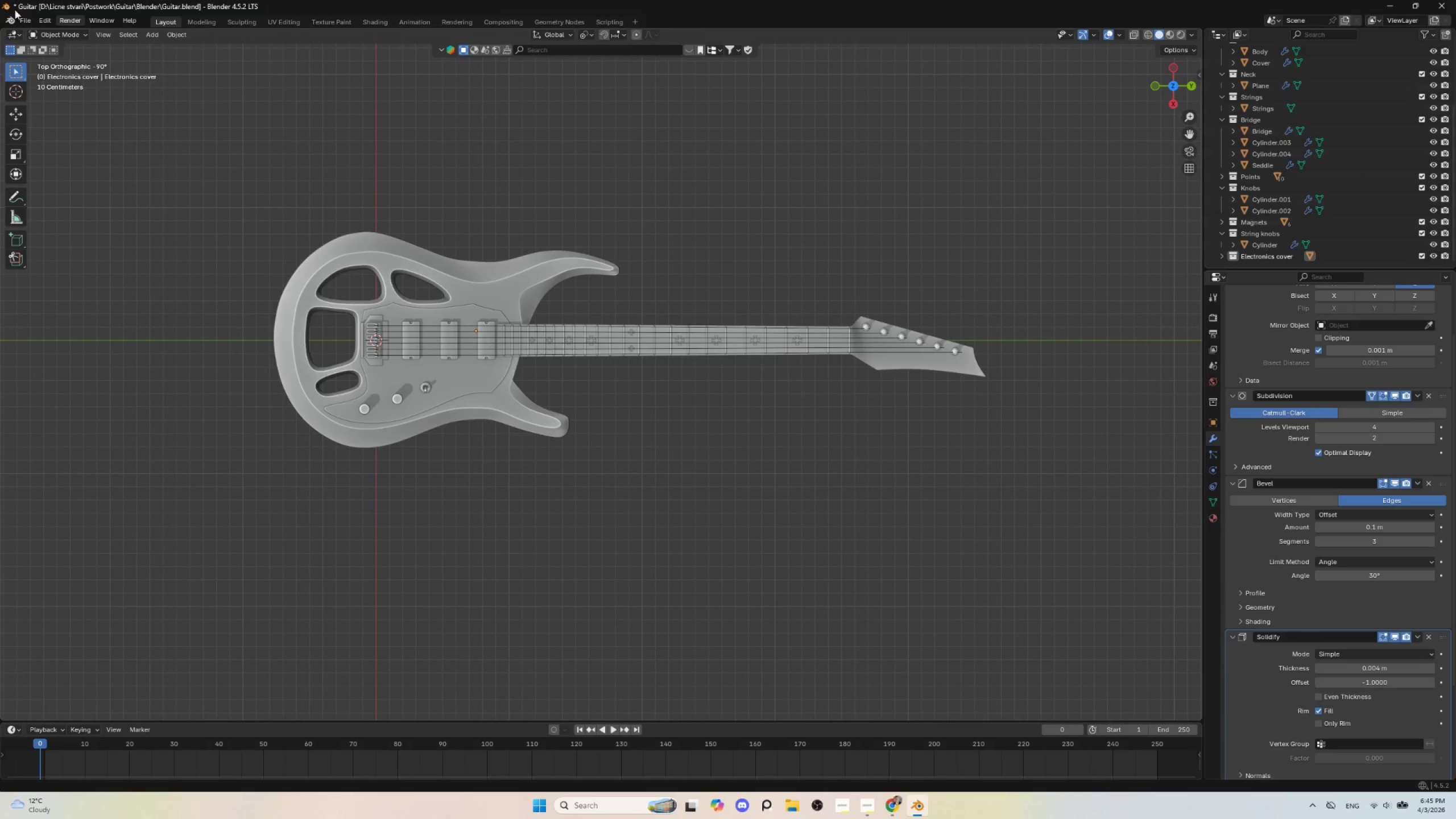 
scroll: coordinate [582, 473], scroll_direction: up, amount: 3.0
 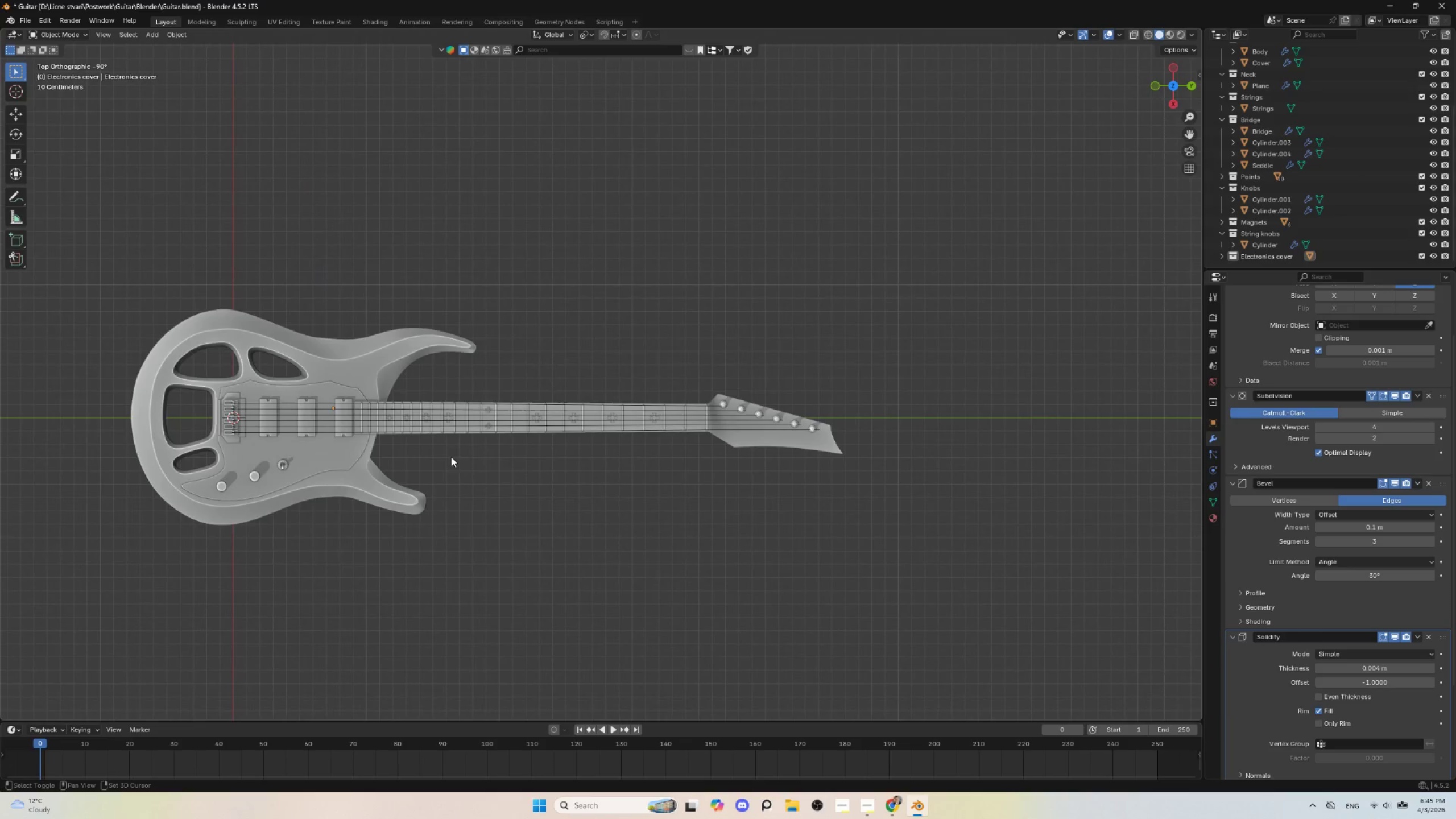 
left_click([23, 20])
 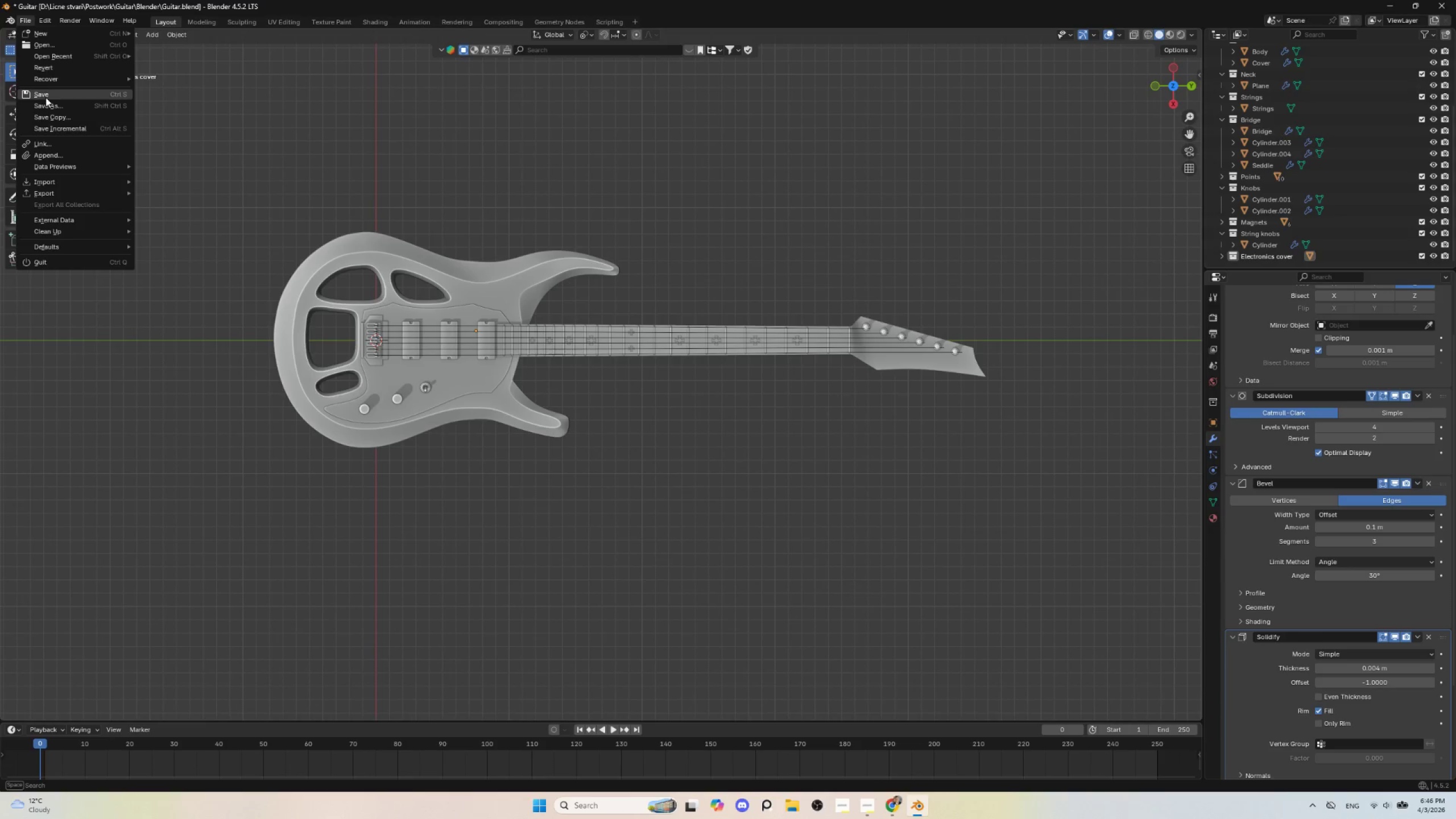 
left_click([46, 97])
 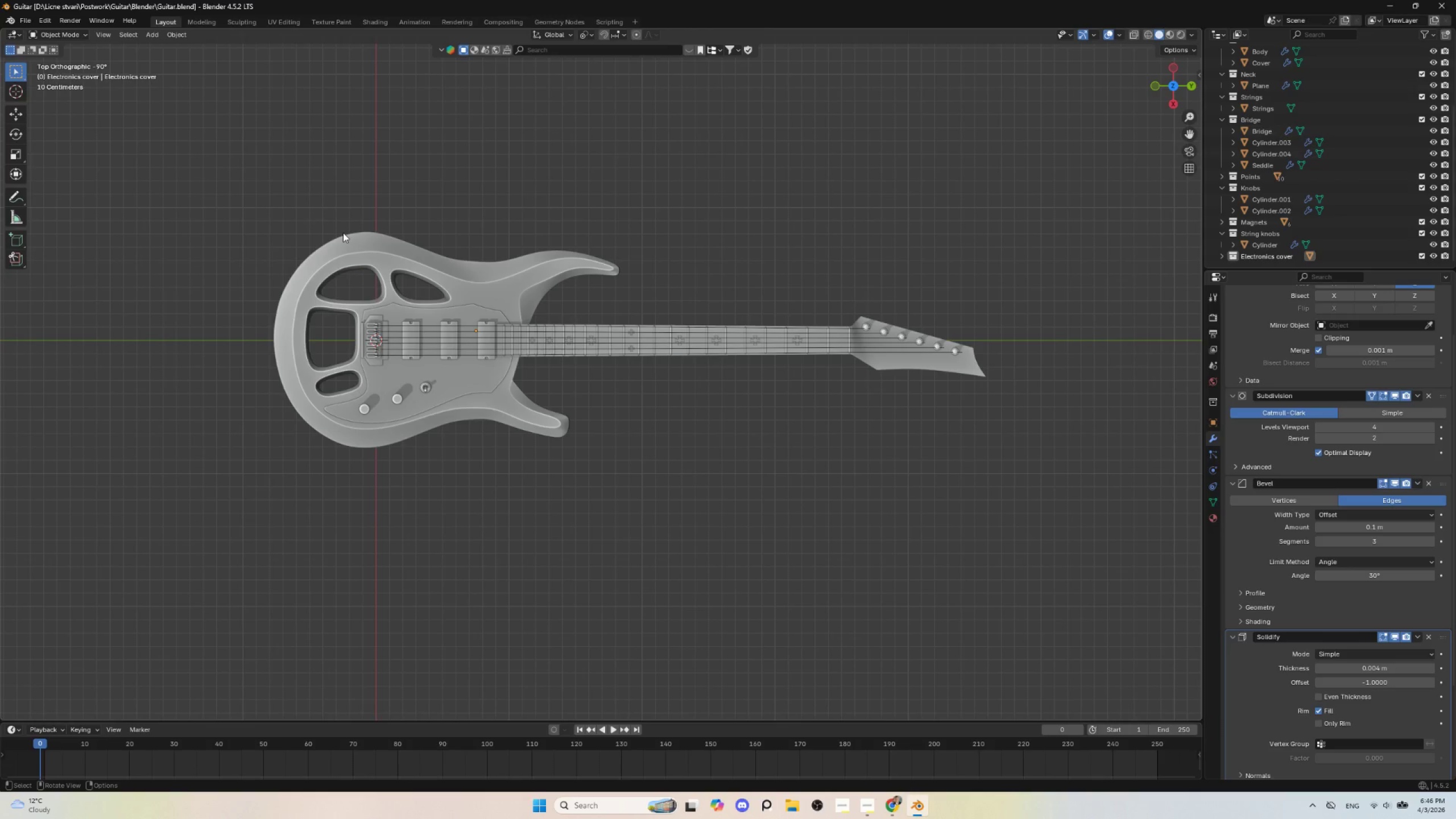 
wait(14.86)
 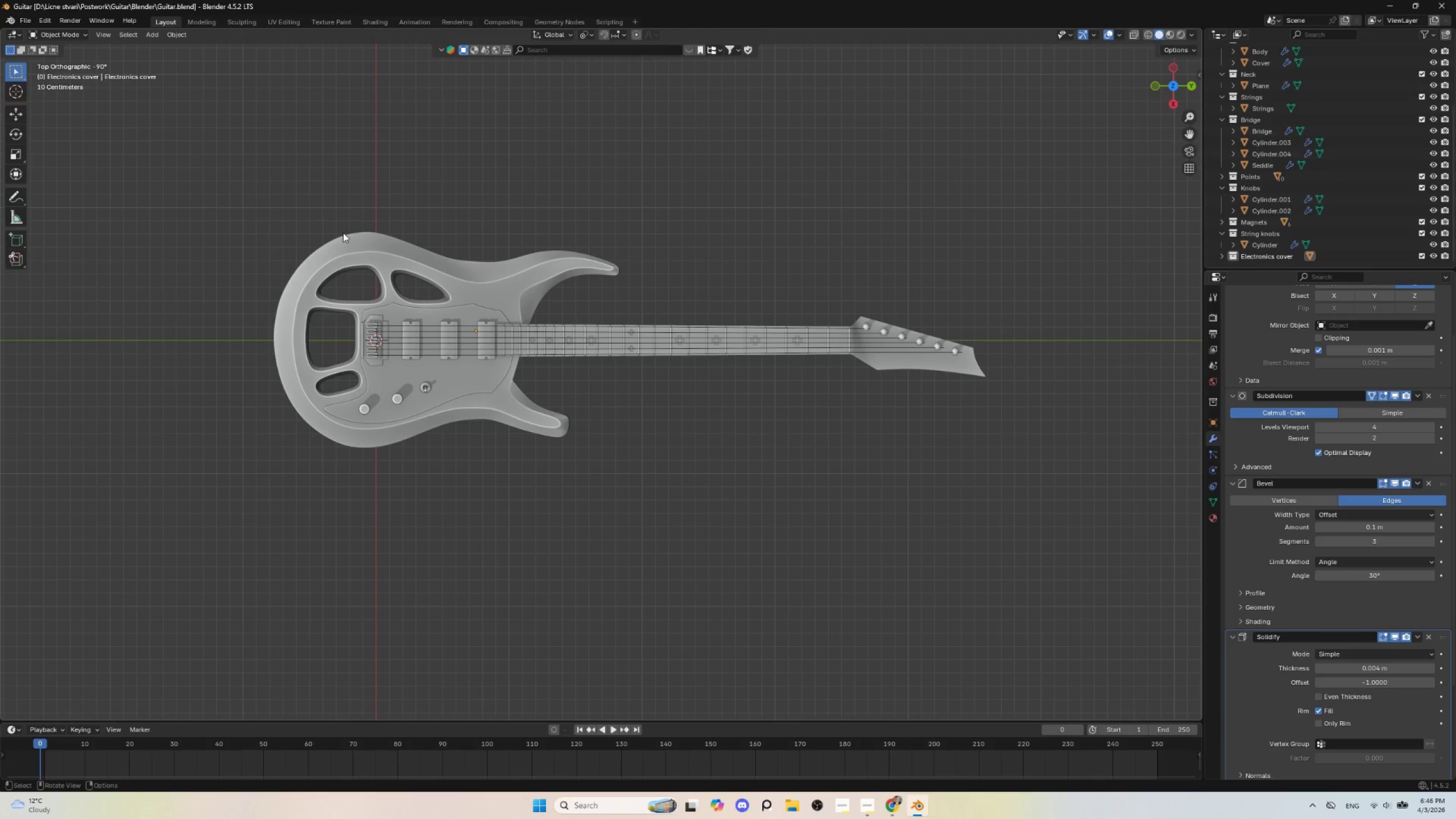 
left_click([871, 804])